 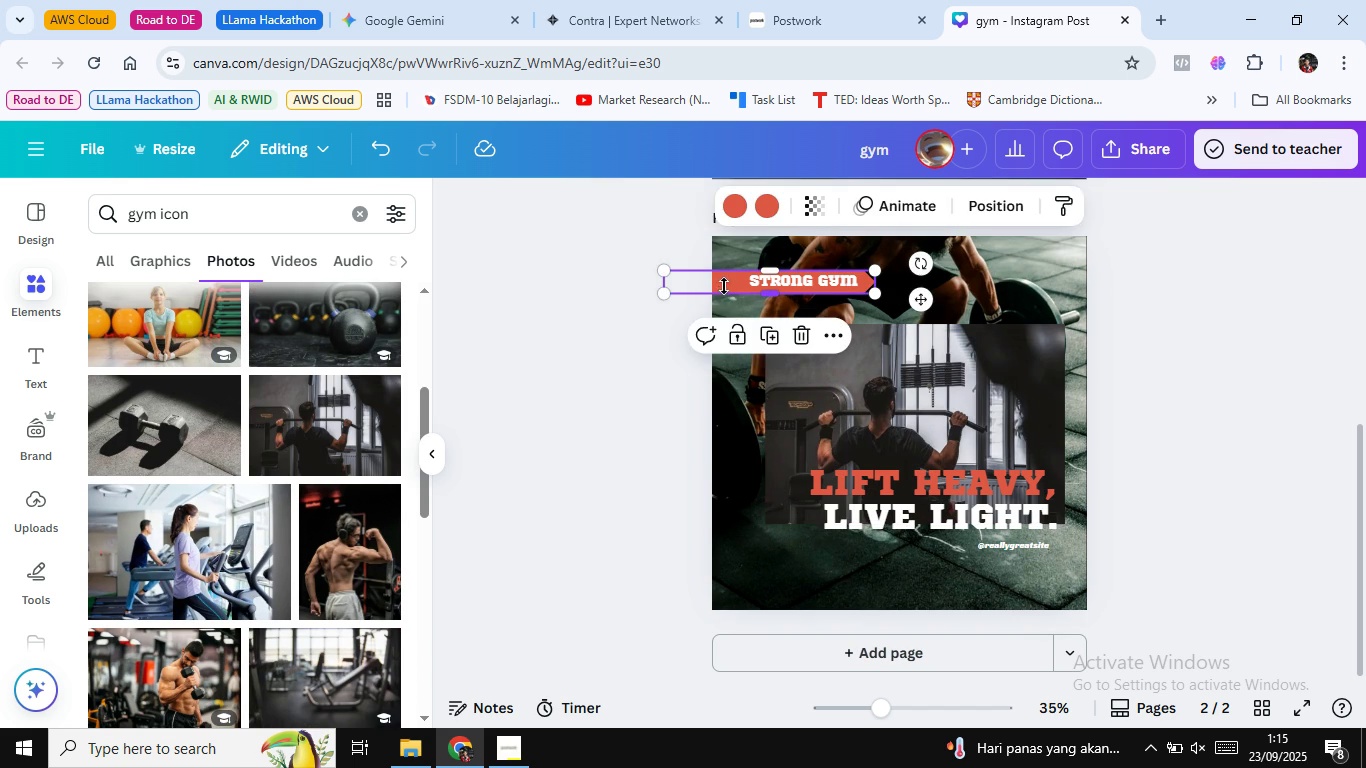 
key(Delete)
 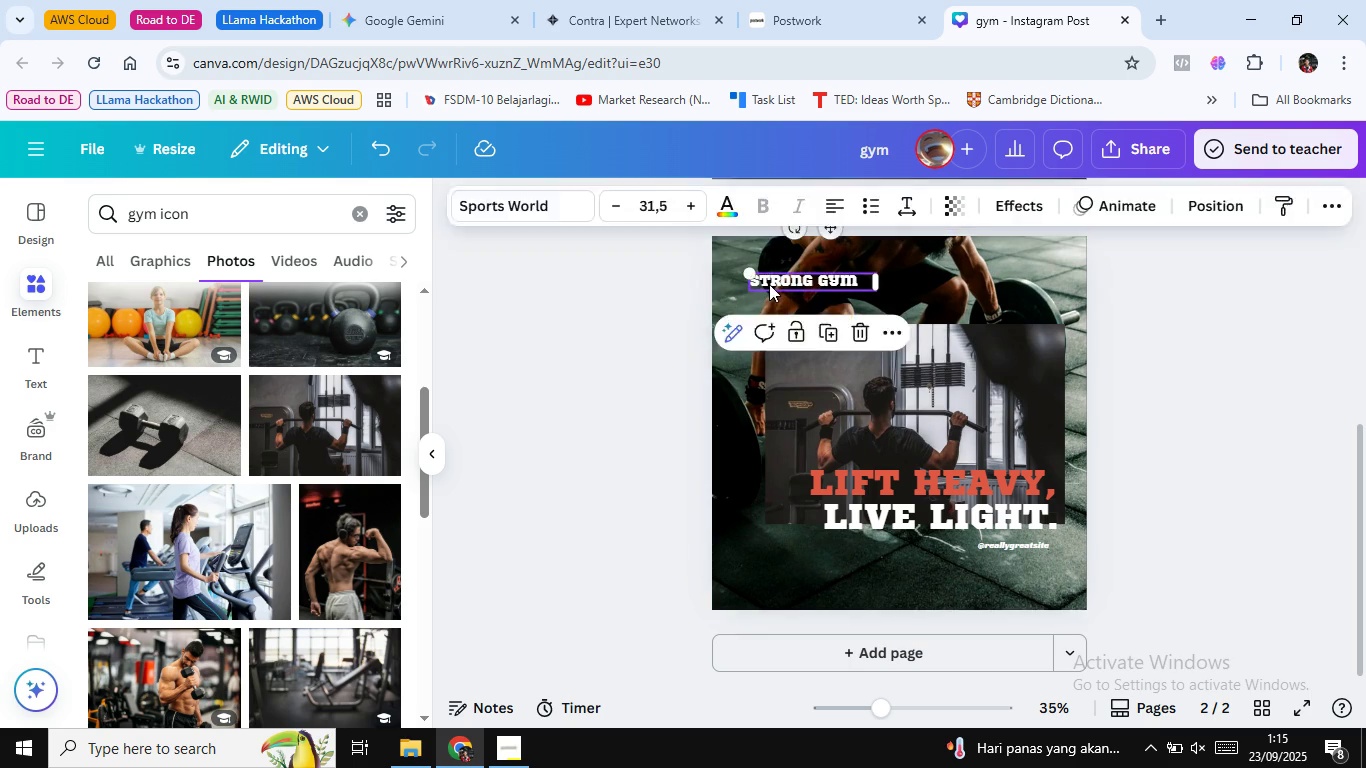 
left_click([769, 284])
 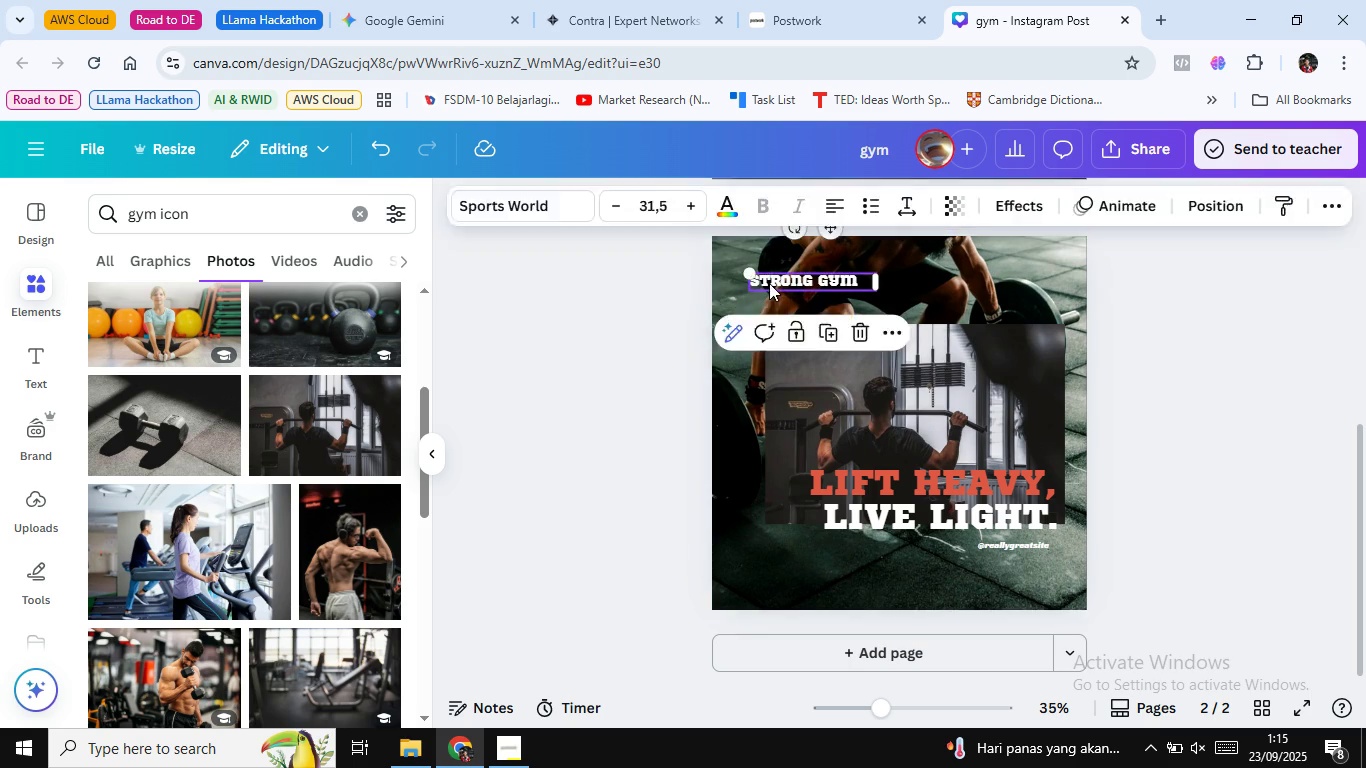 
key(Delete)
 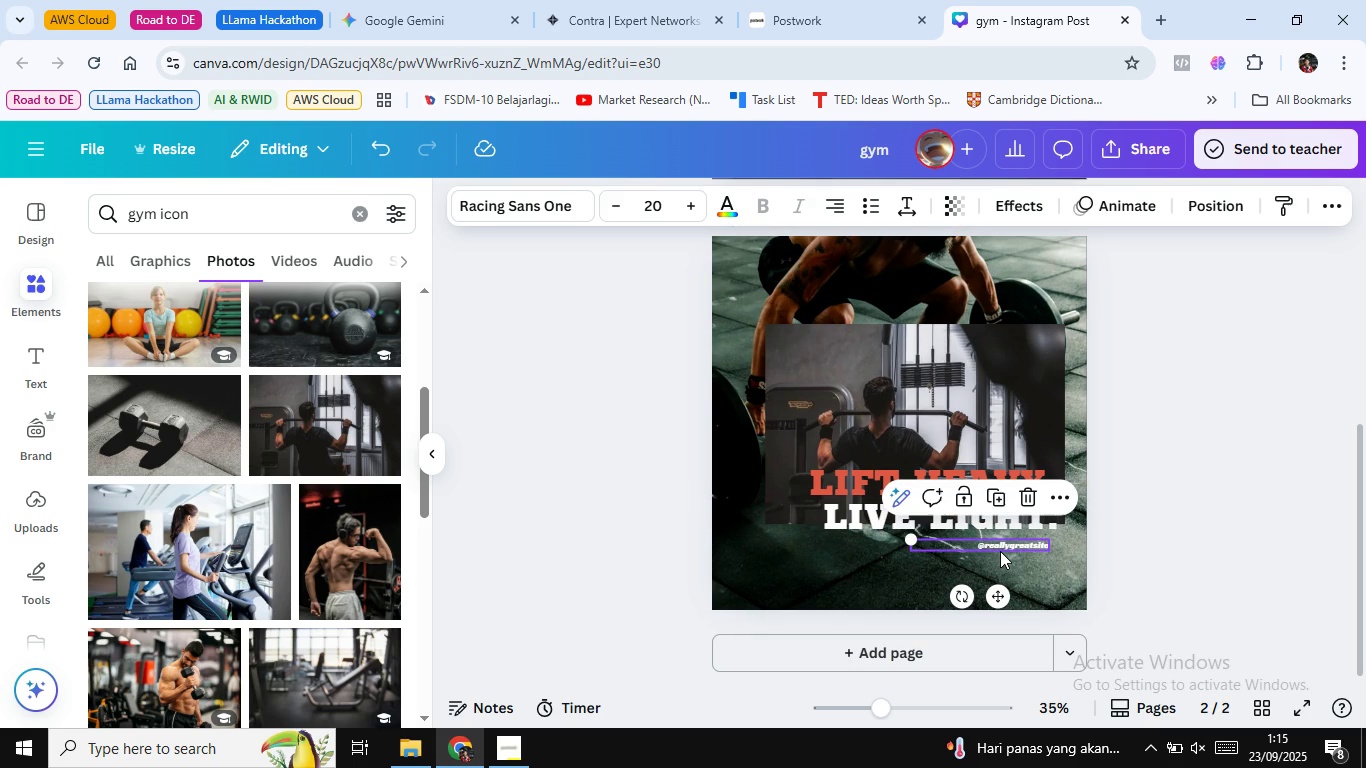 
left_click([1000, 551])
 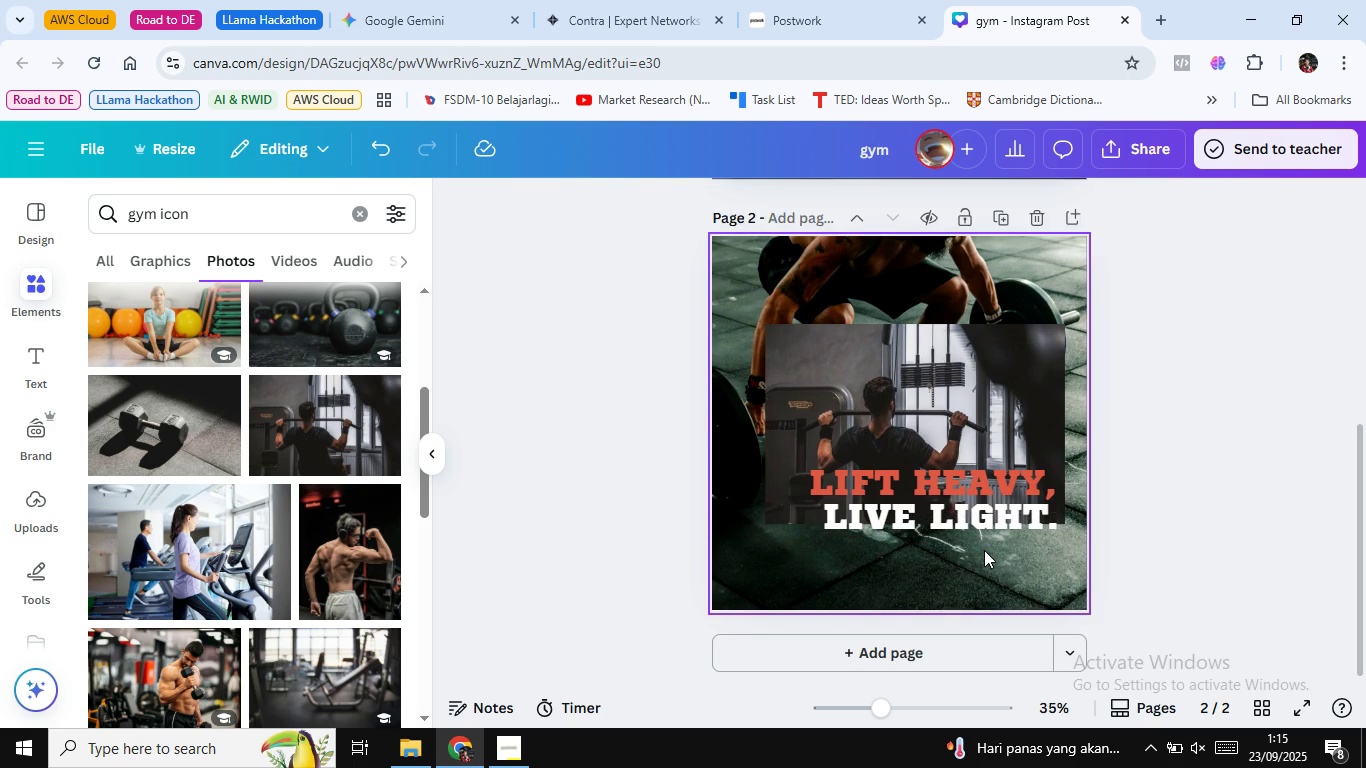 
key(Delete)